 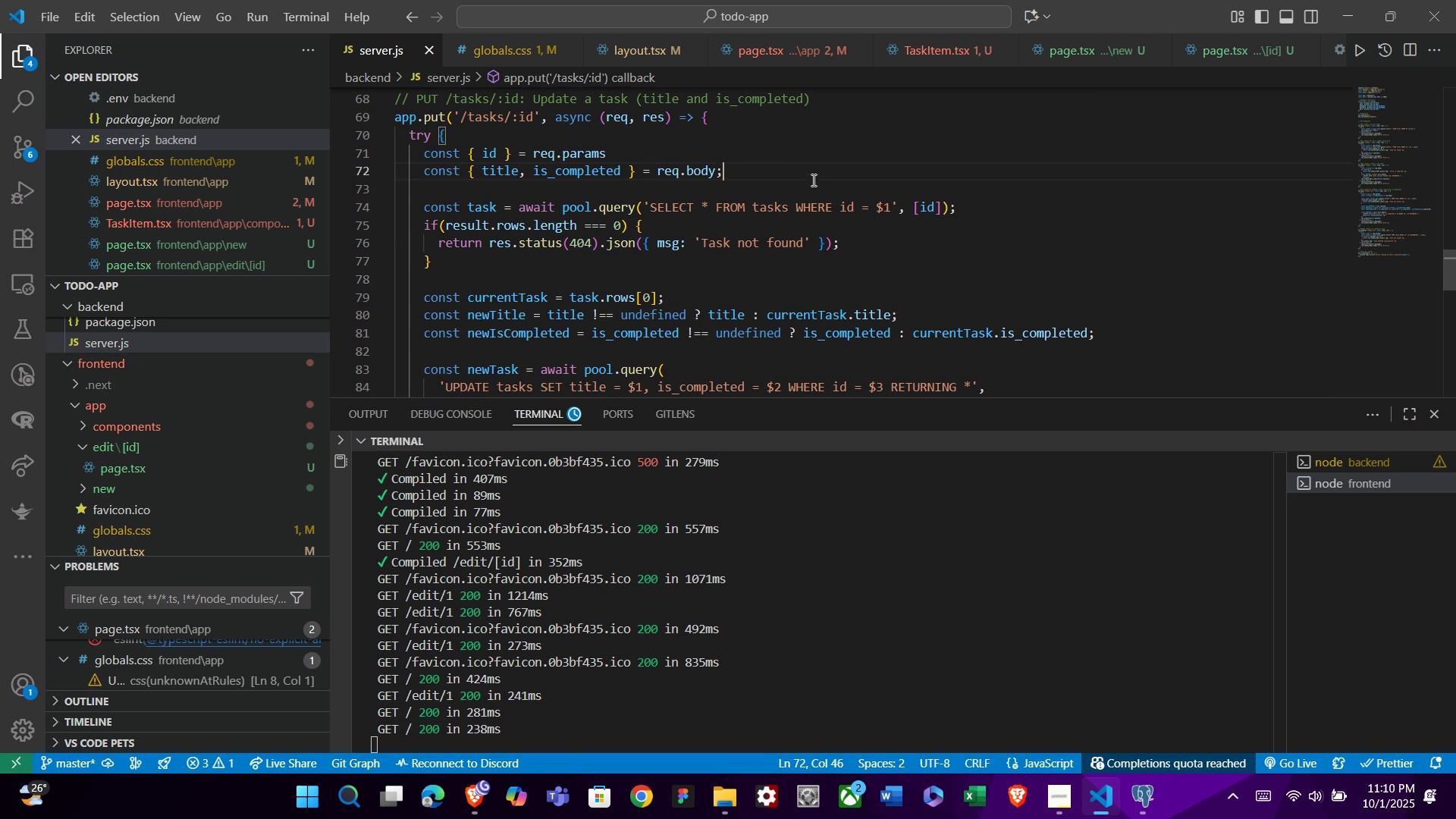 
key(Enter)
 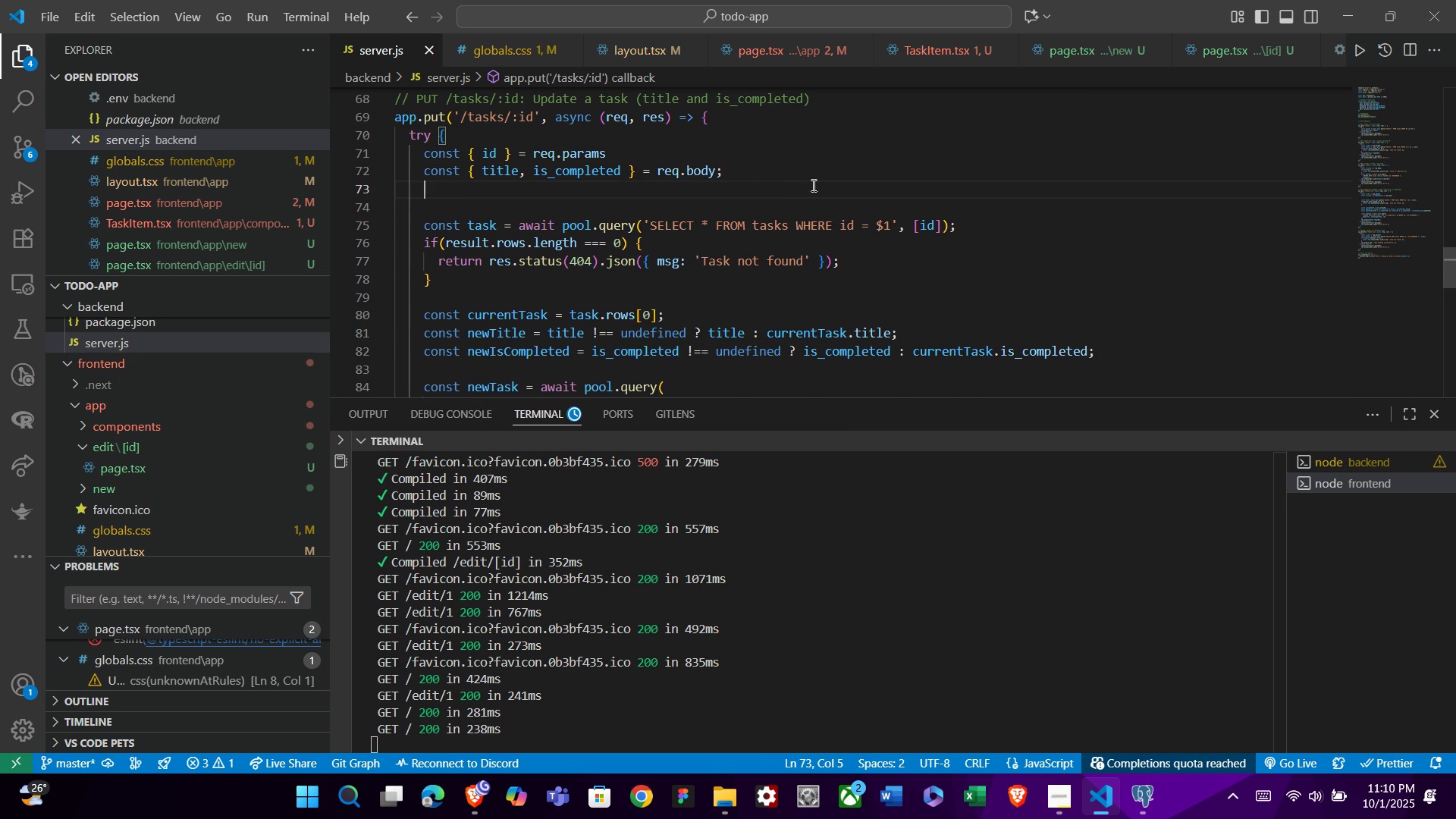 
type(console)
 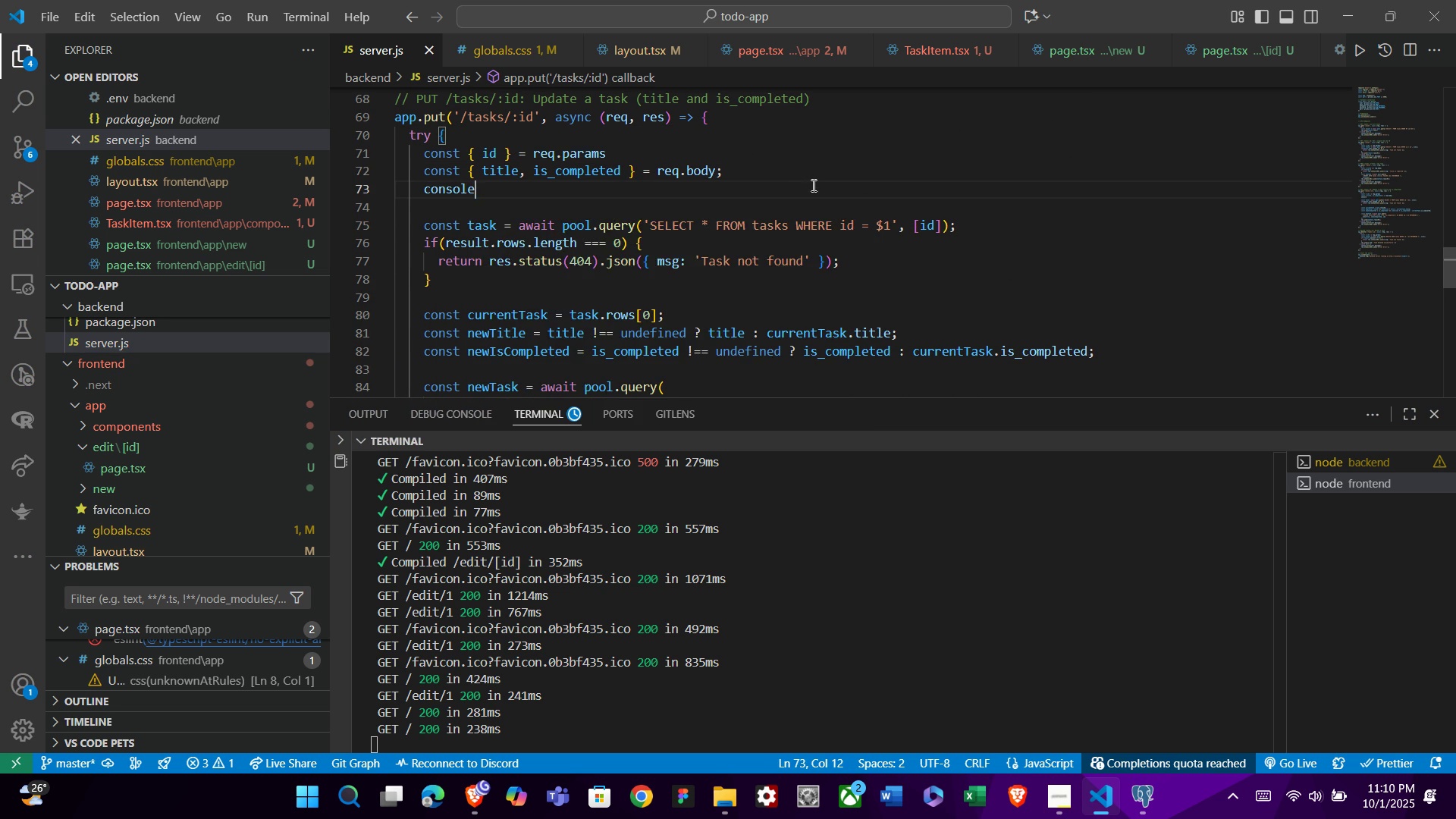 
key(Enter)
 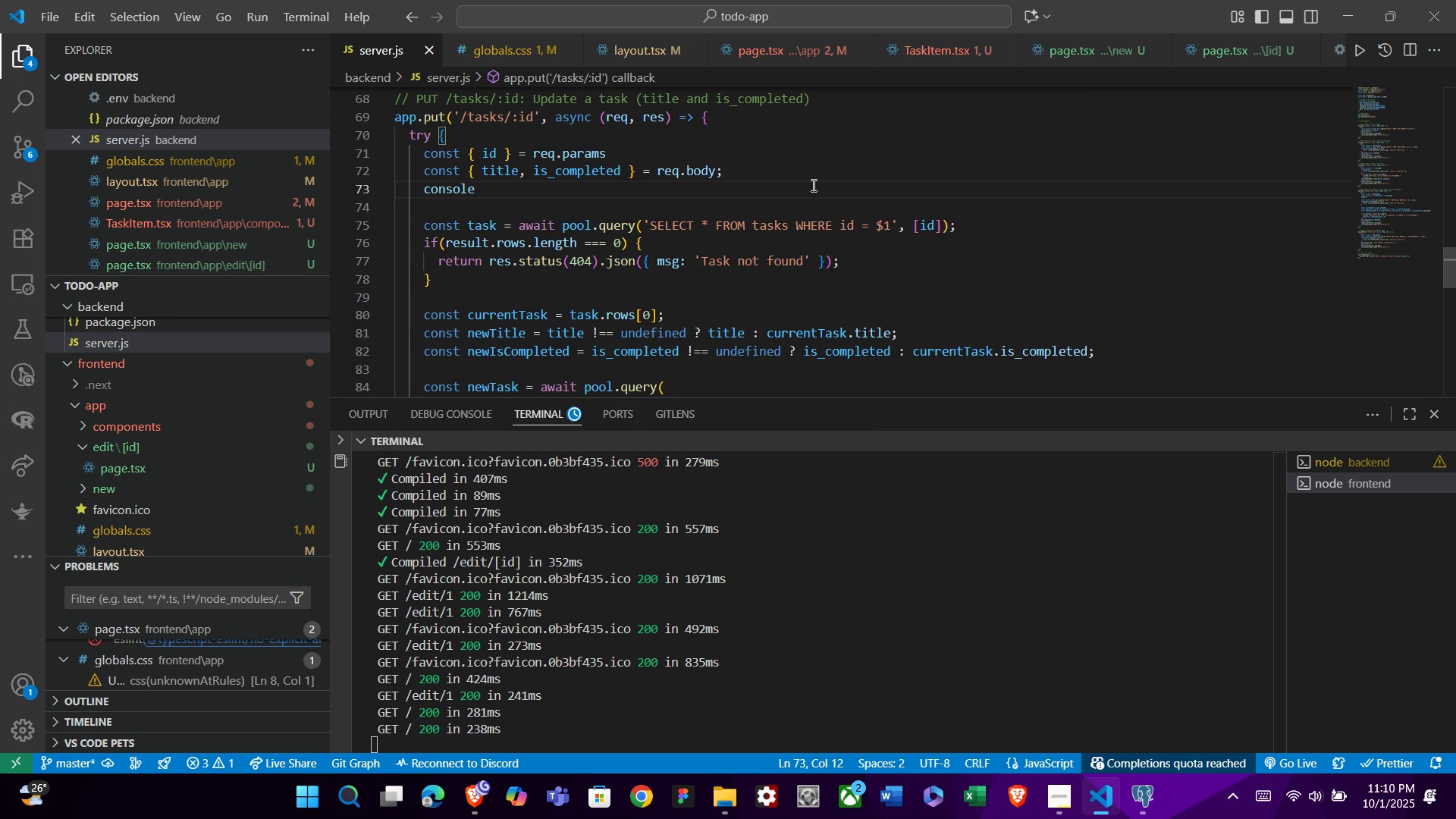 
type(.log(:)
key(Backspace)
type("in edit)